 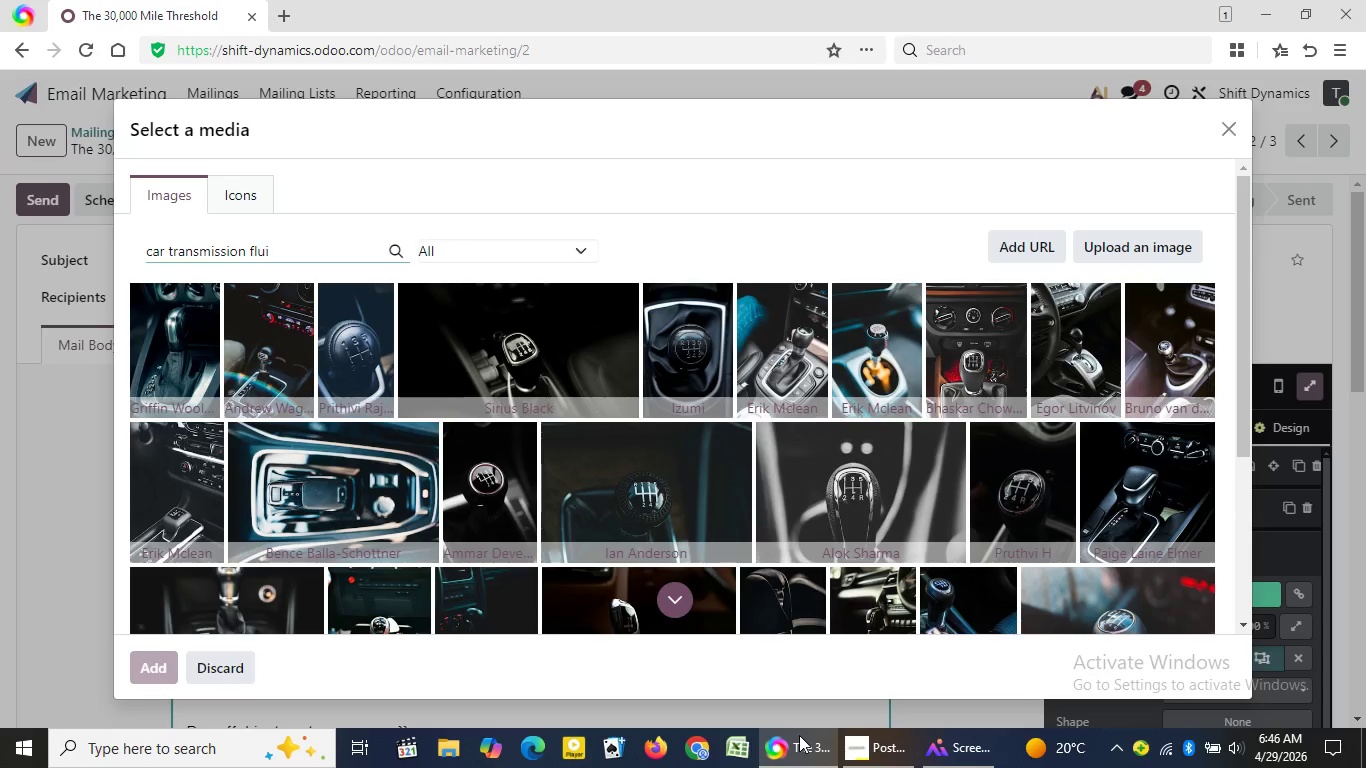 
type(d change)
 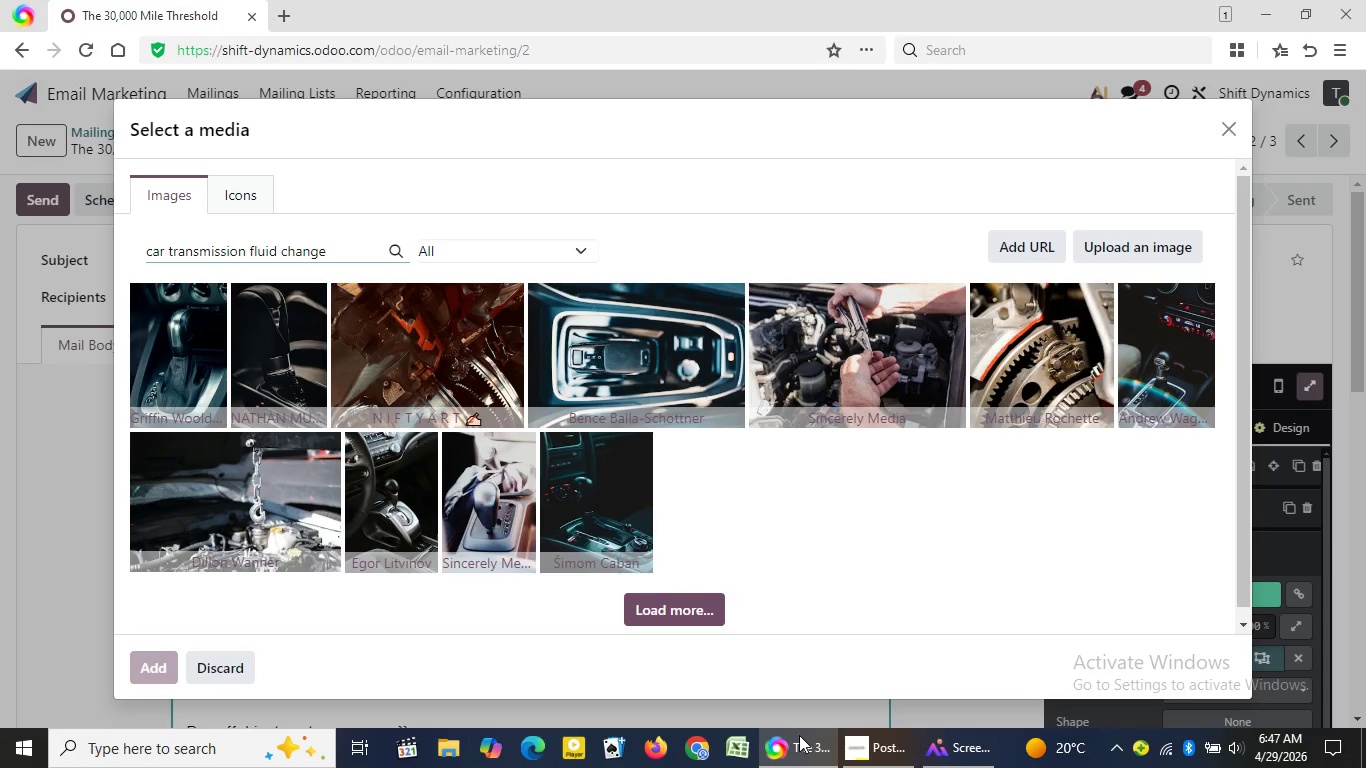 
wait(34.58)
 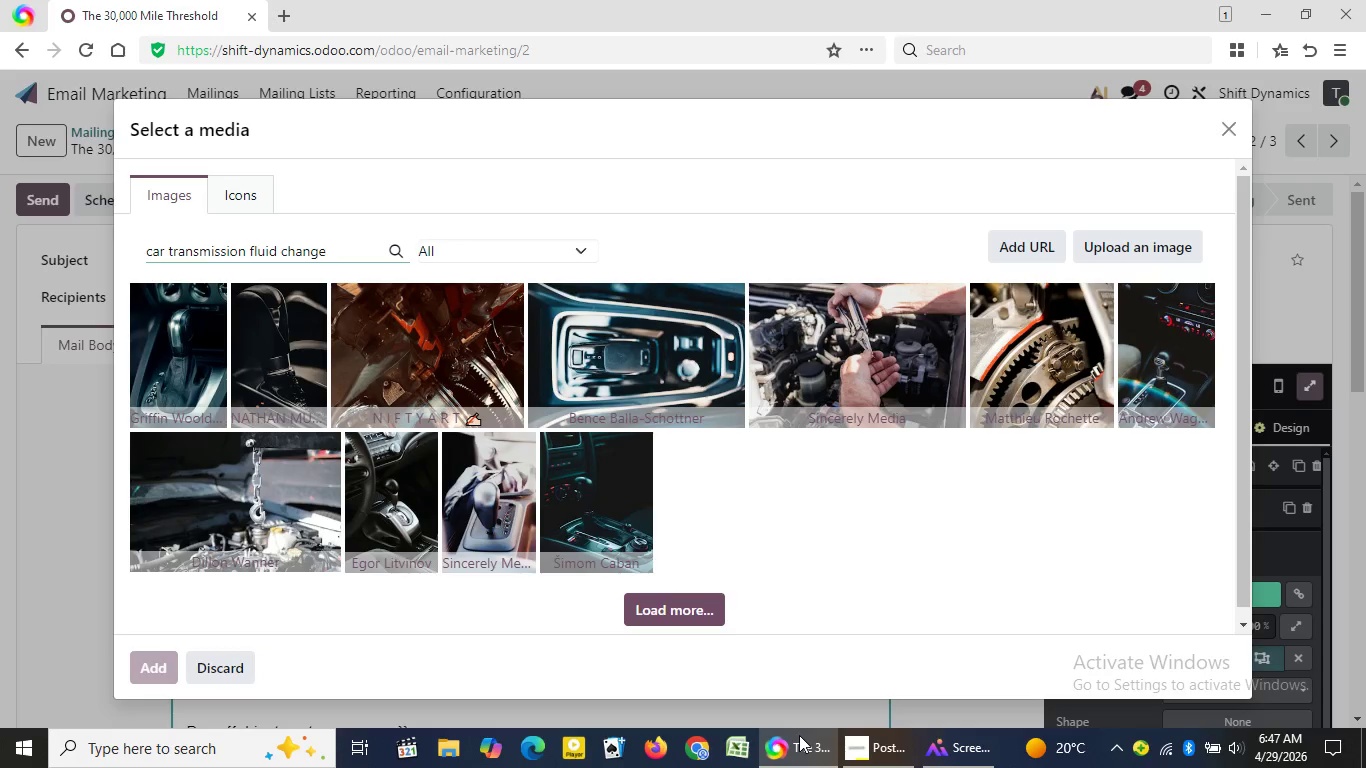 
key(Backspace)
key(Backspace)
key(Backspace)
key(Backspace)
key(Backspace)
key(Backspace)
key(Backspace)
key(Backspace)
key(Backspace)
key(Backspace)
key(Backspace)
key(Backspace)
key(Backspace)
key(Backspace)
key(Backspace)
key(Backspace)
key(Backspace)
key(Backspace)
key(Backspace)
key(Backspace)
key(Backspace)
key(Backspace)
key(Backspace)
key(Backspace)
key(Backspace)
key(Backspace)
key(Backspace)
key(Backspace)
key(Backspace)
key(Backspace)
type(mechanic pouring transmission fluid)
 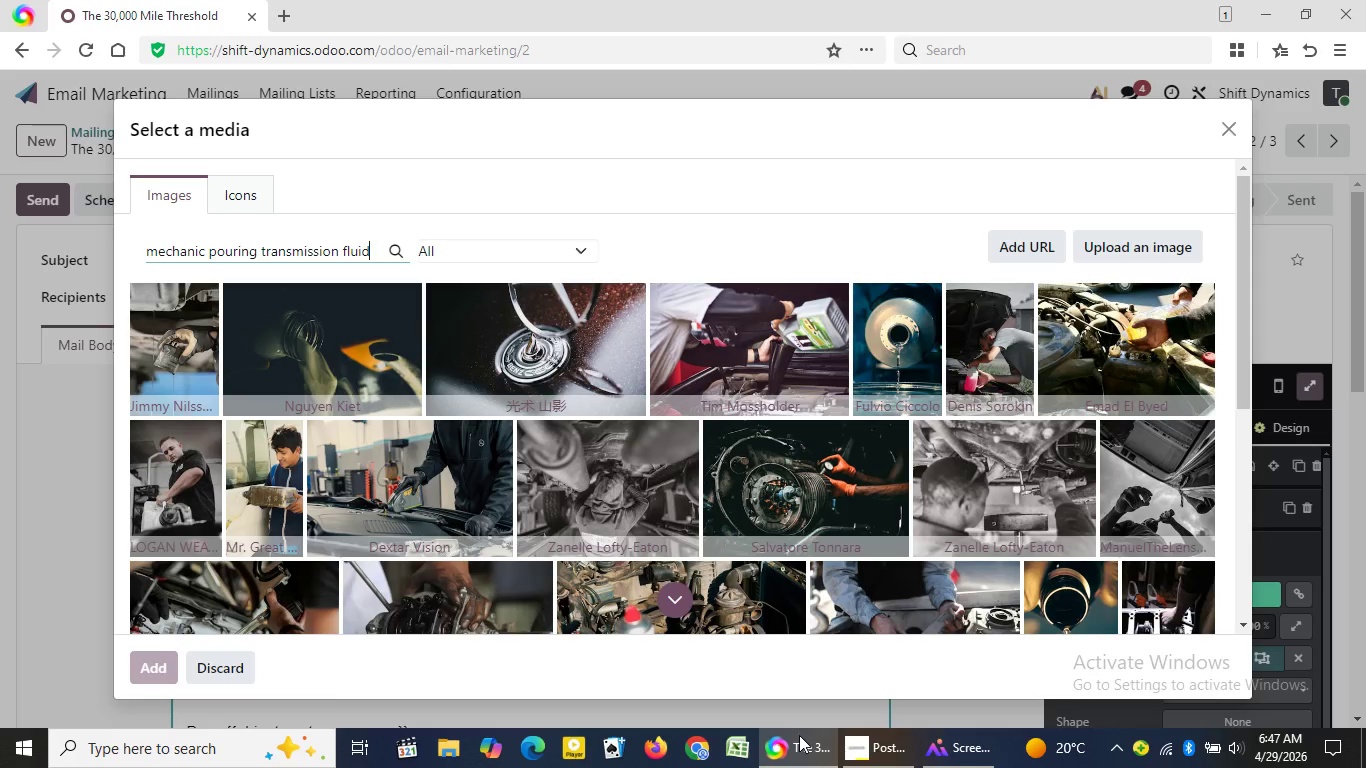 
wait(23.31)
 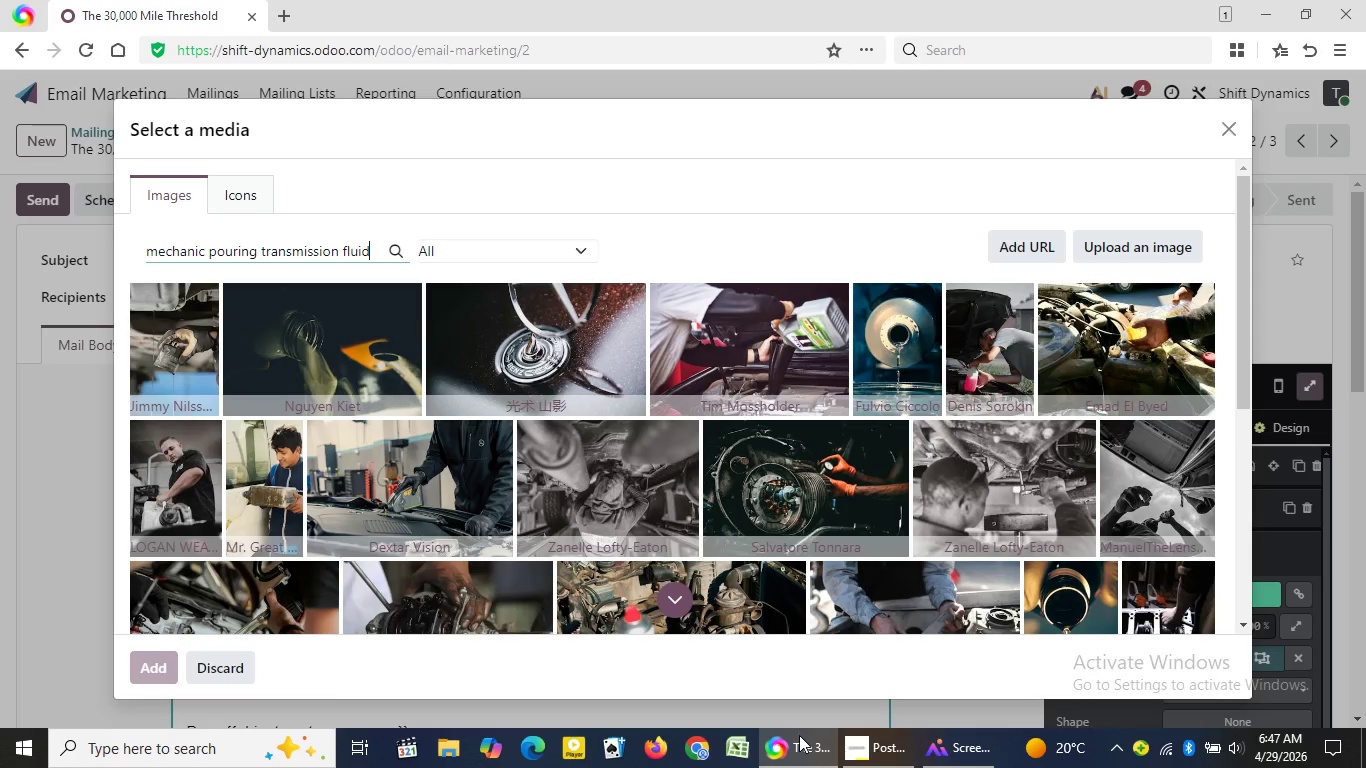 
left_click_drag(start_coordinate=[1246, 309], to_coordinate=[1234, 322])
 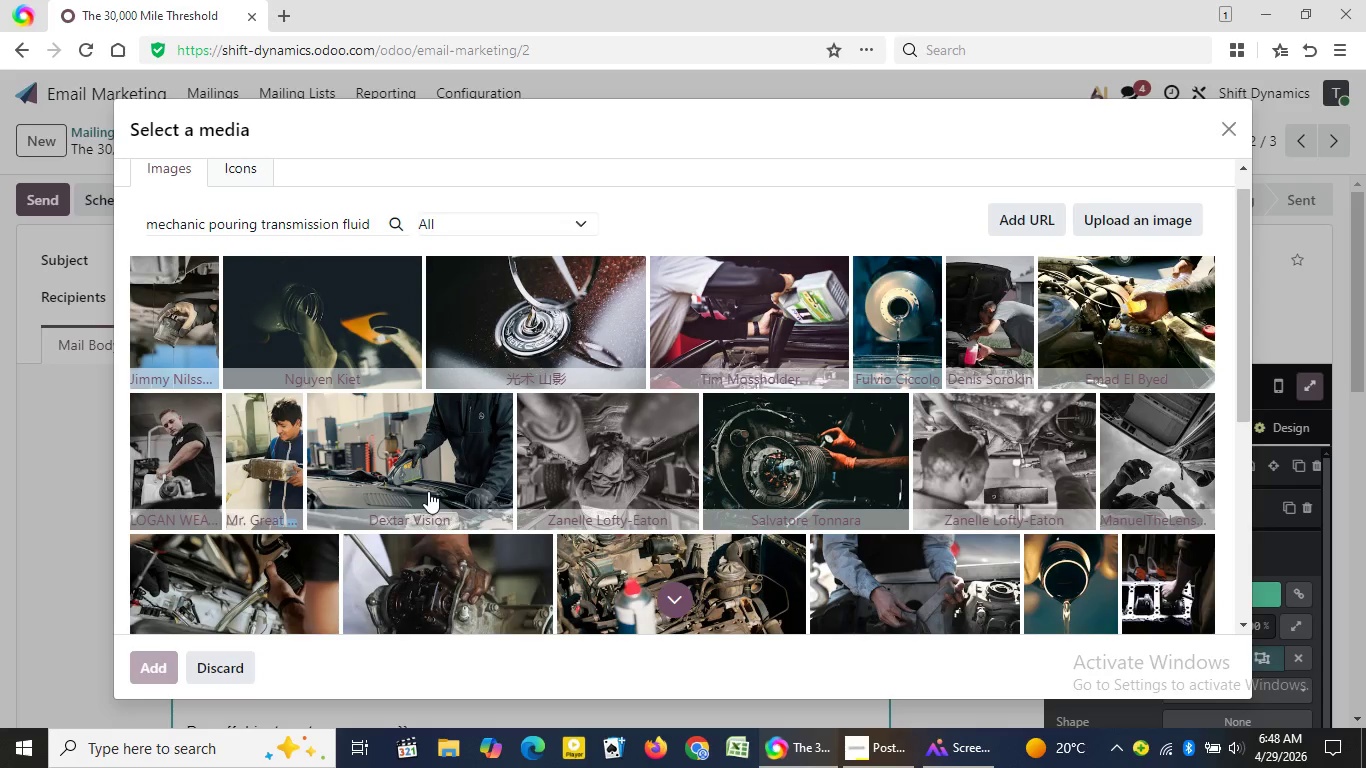 
left_click([428, 491])
 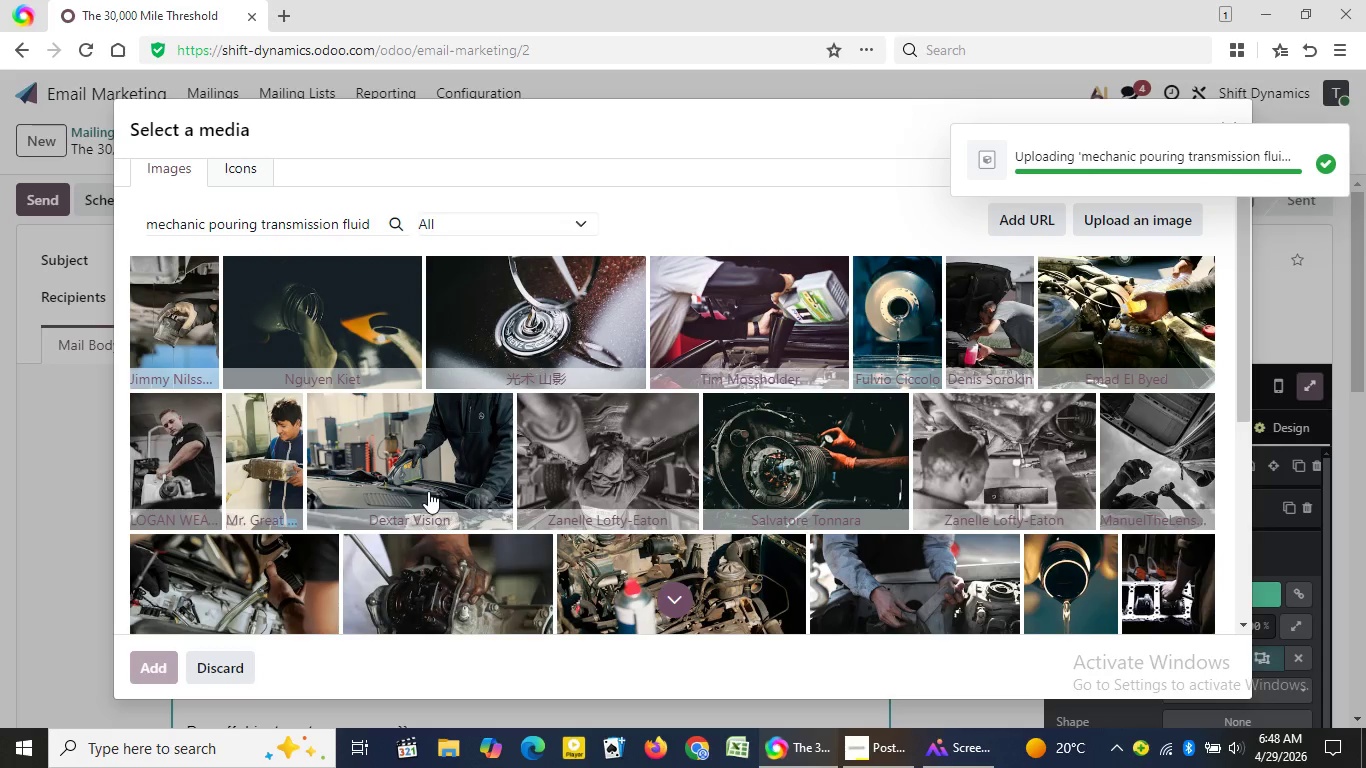 
wait(7.44)
 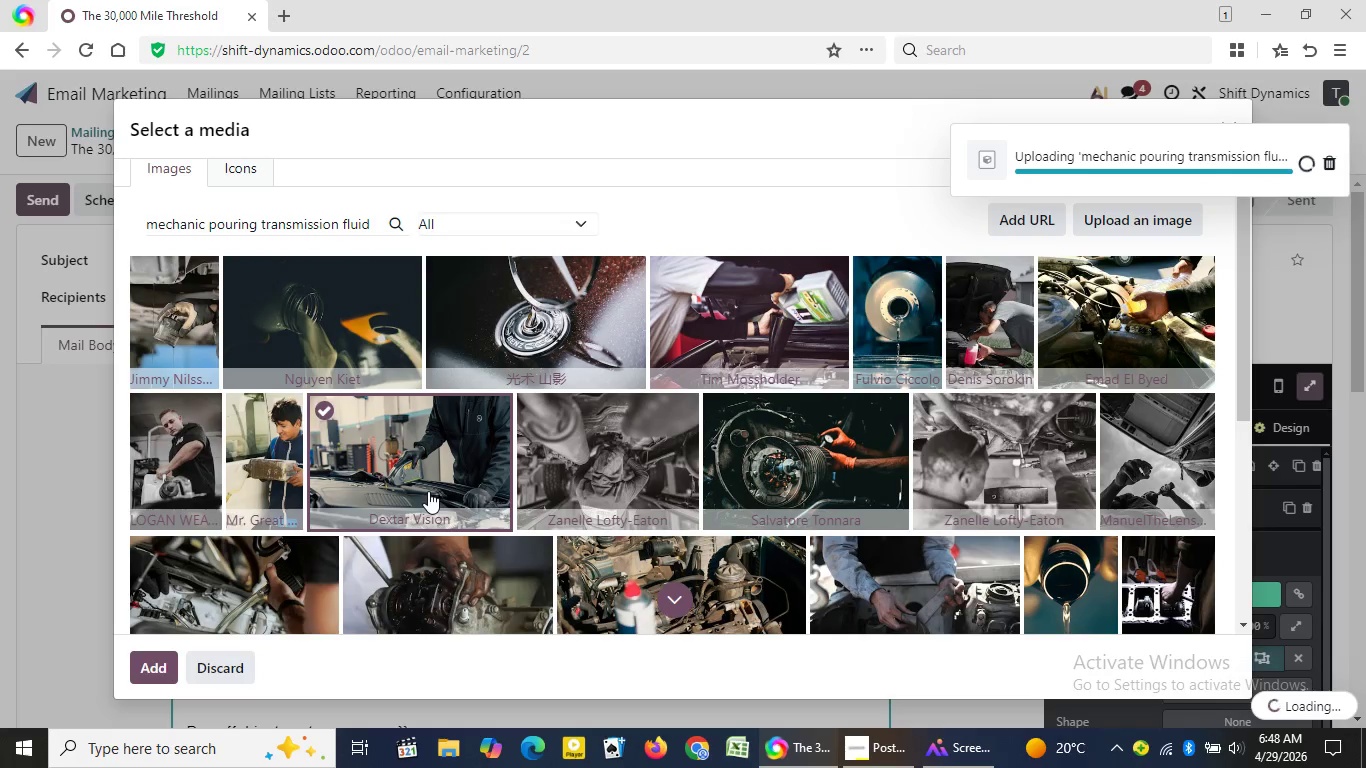 
left_click([872, 744])